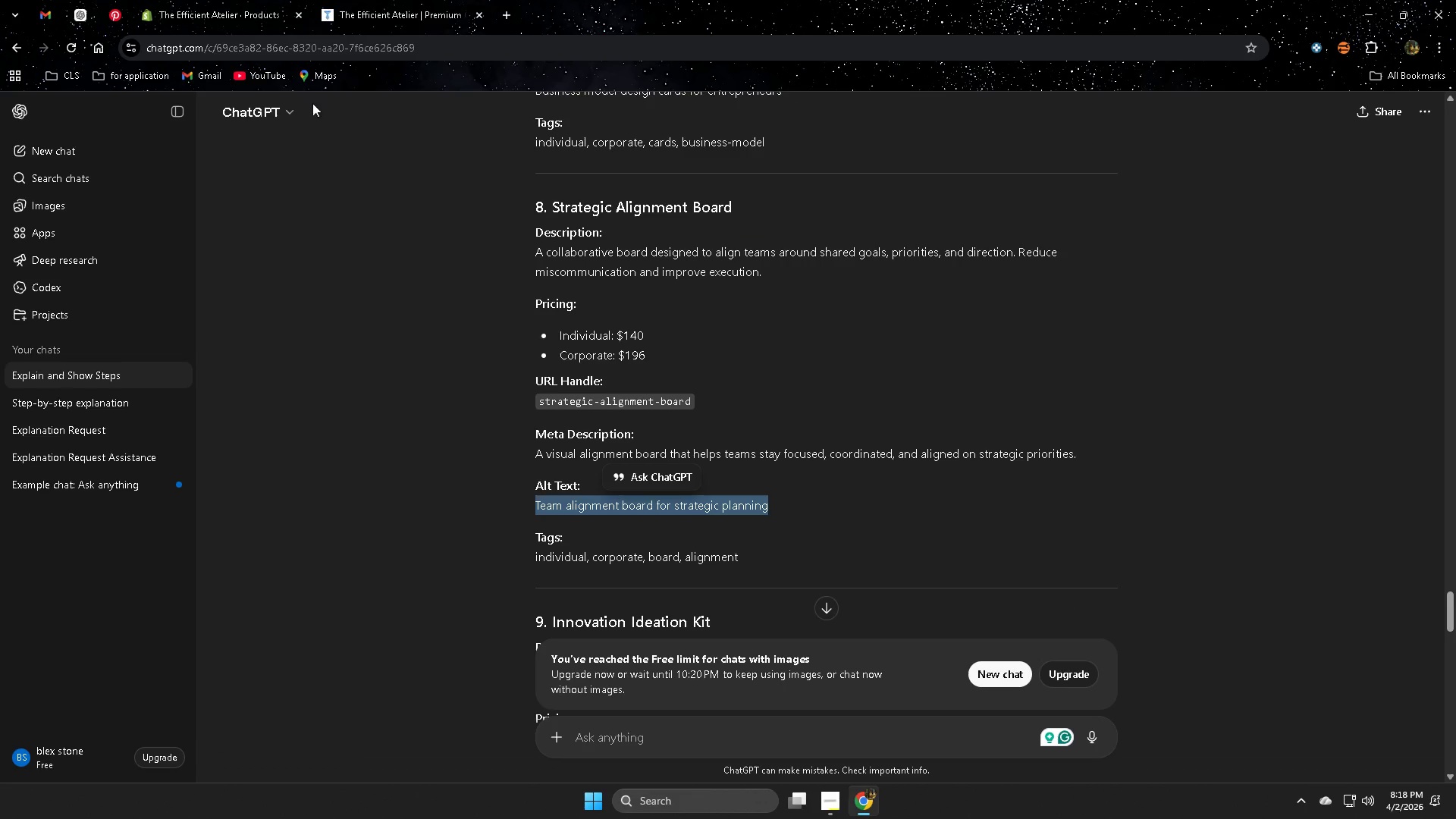 
key(Control+C)
 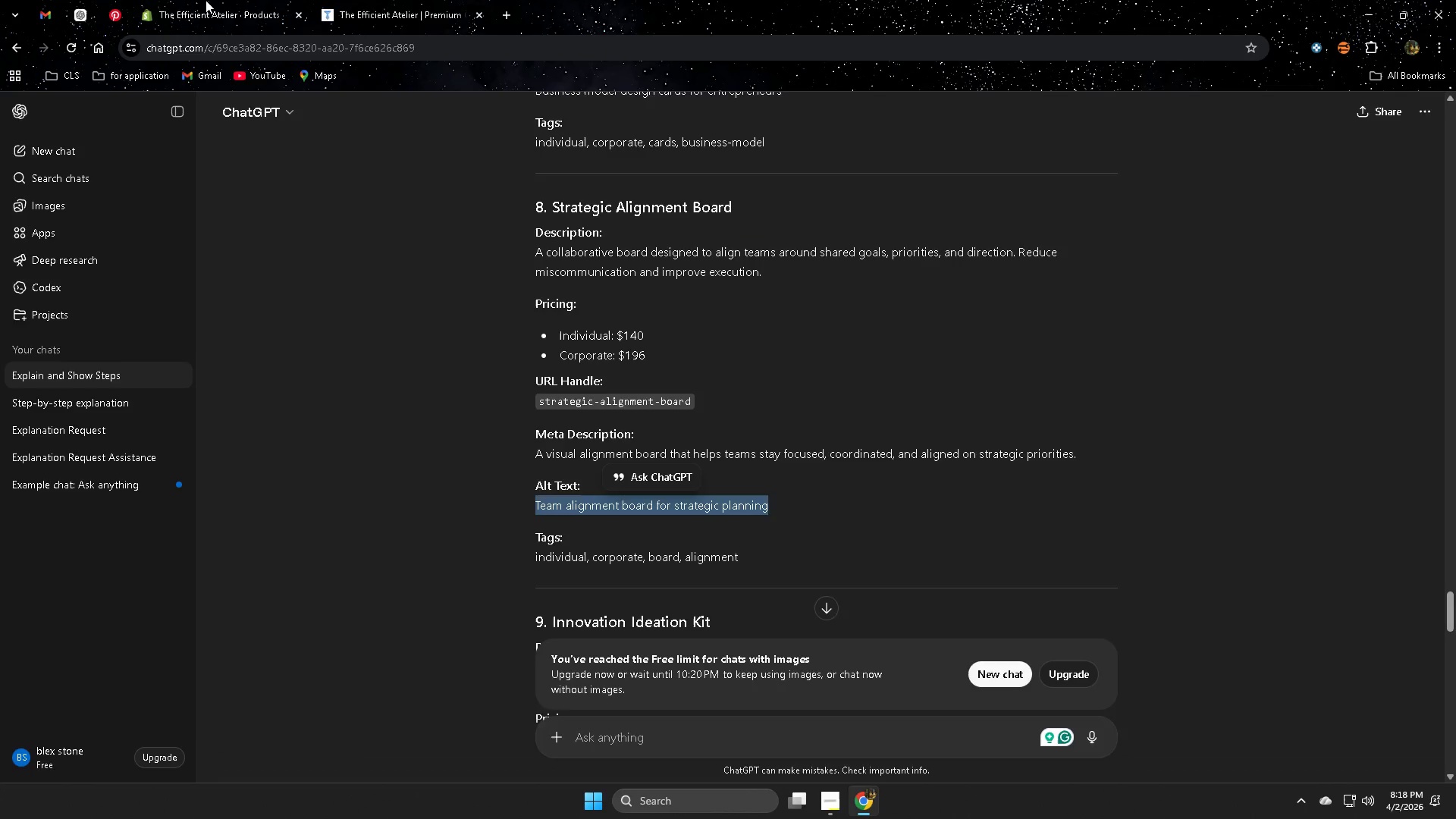 
left_click([206, 0])
 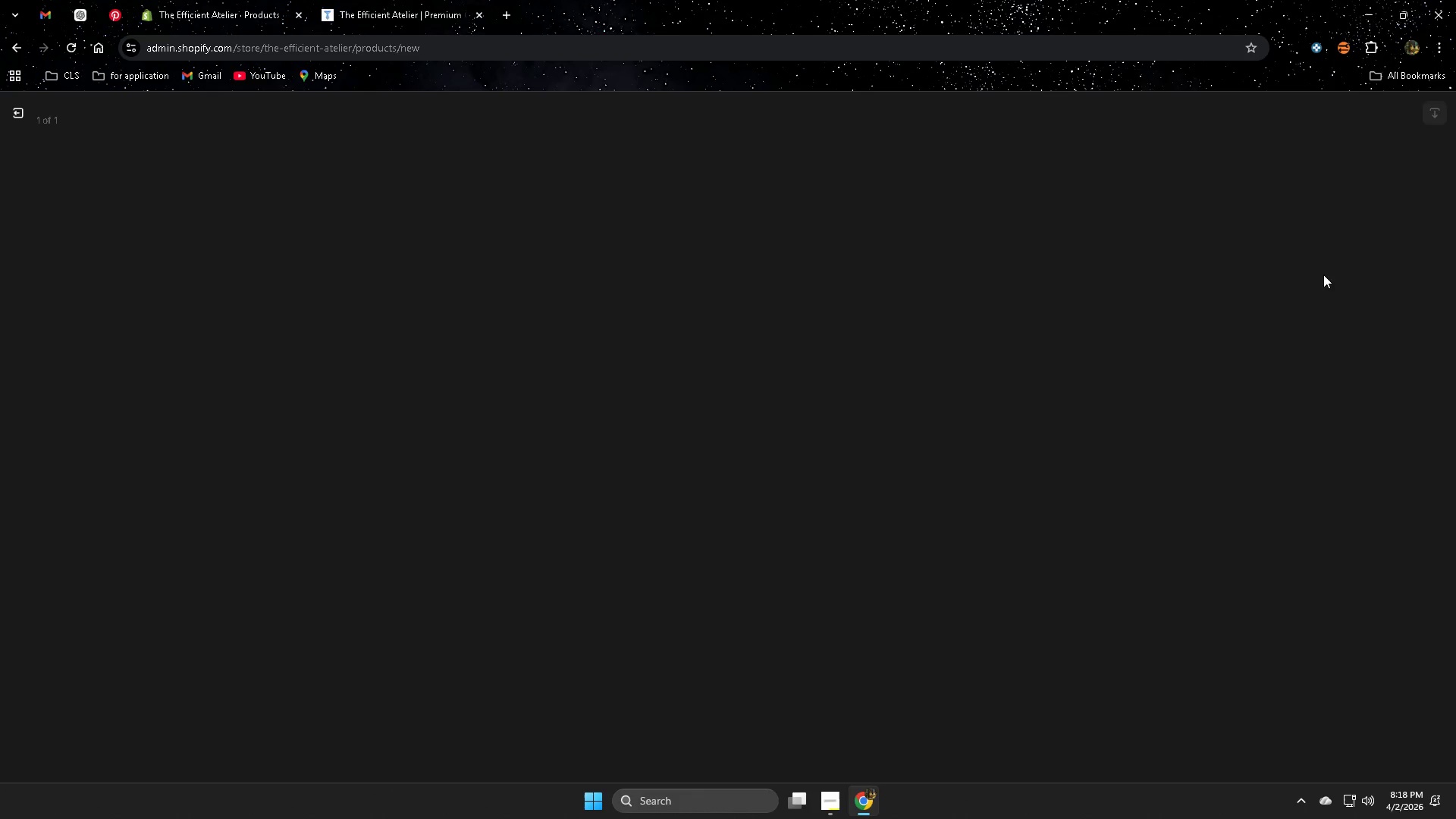 
wait(5.8)
 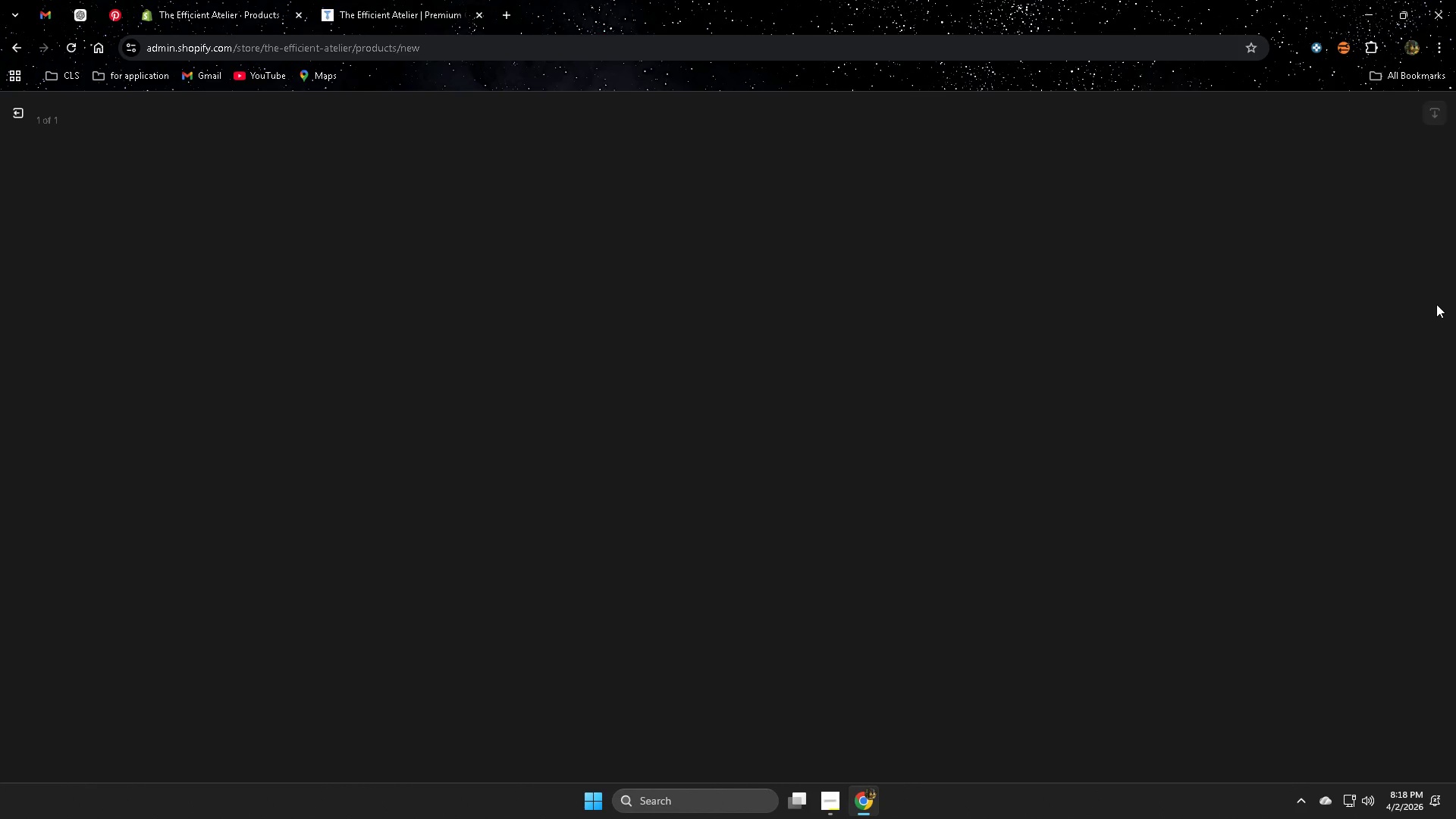 
double_click([1360, 287])
 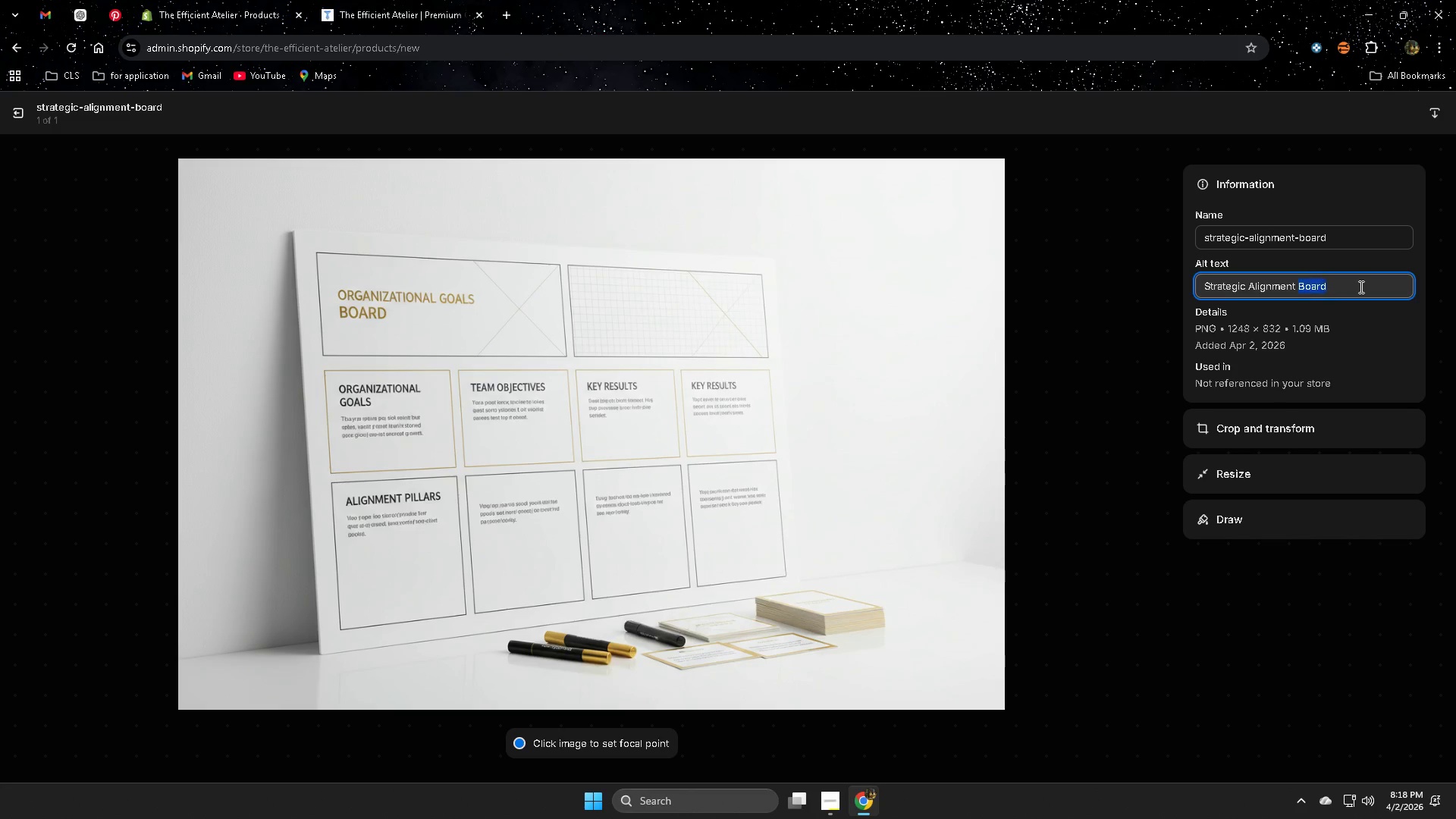 
triple_click([1360, 287])
 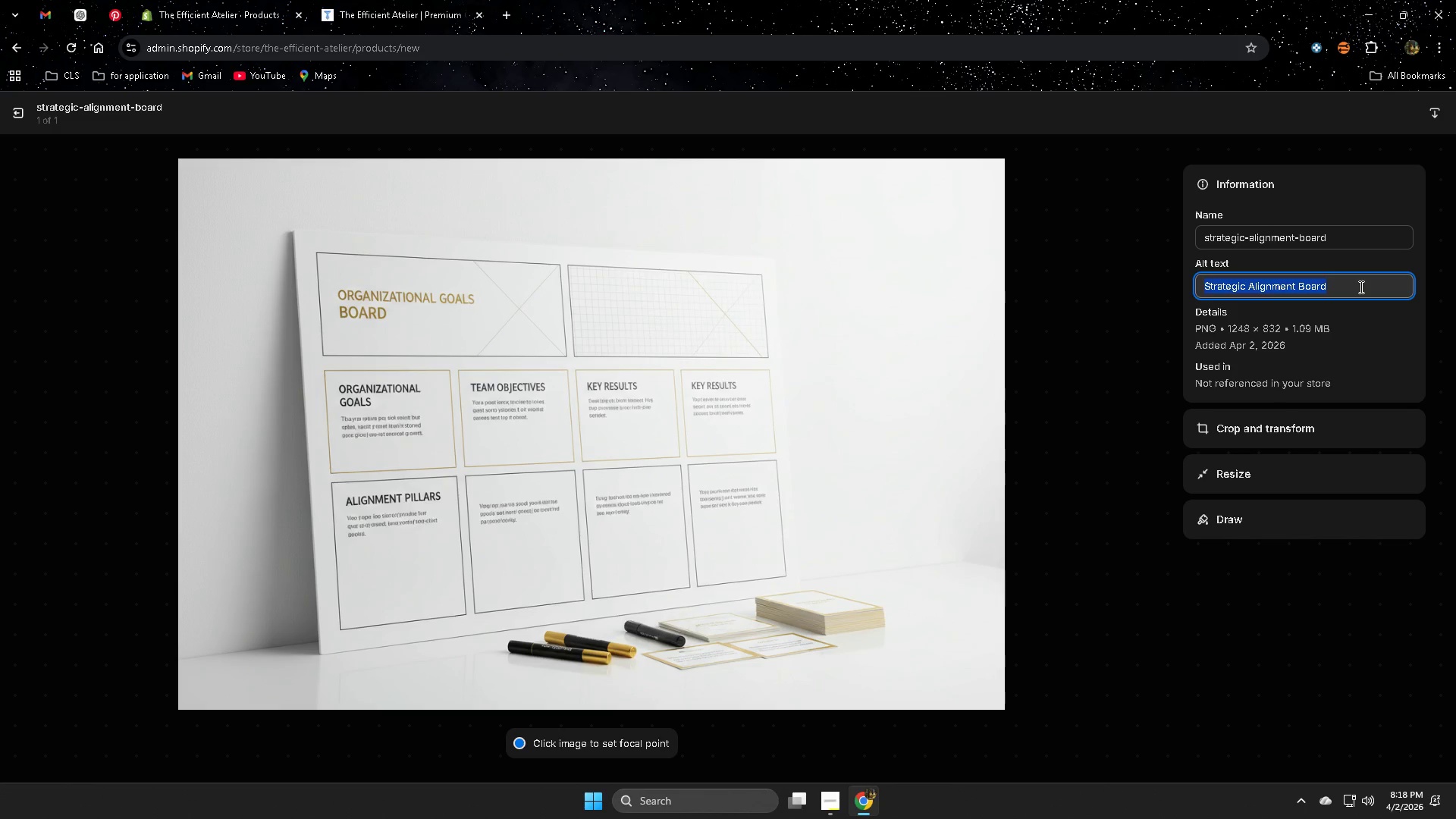 
key(Control+V)
 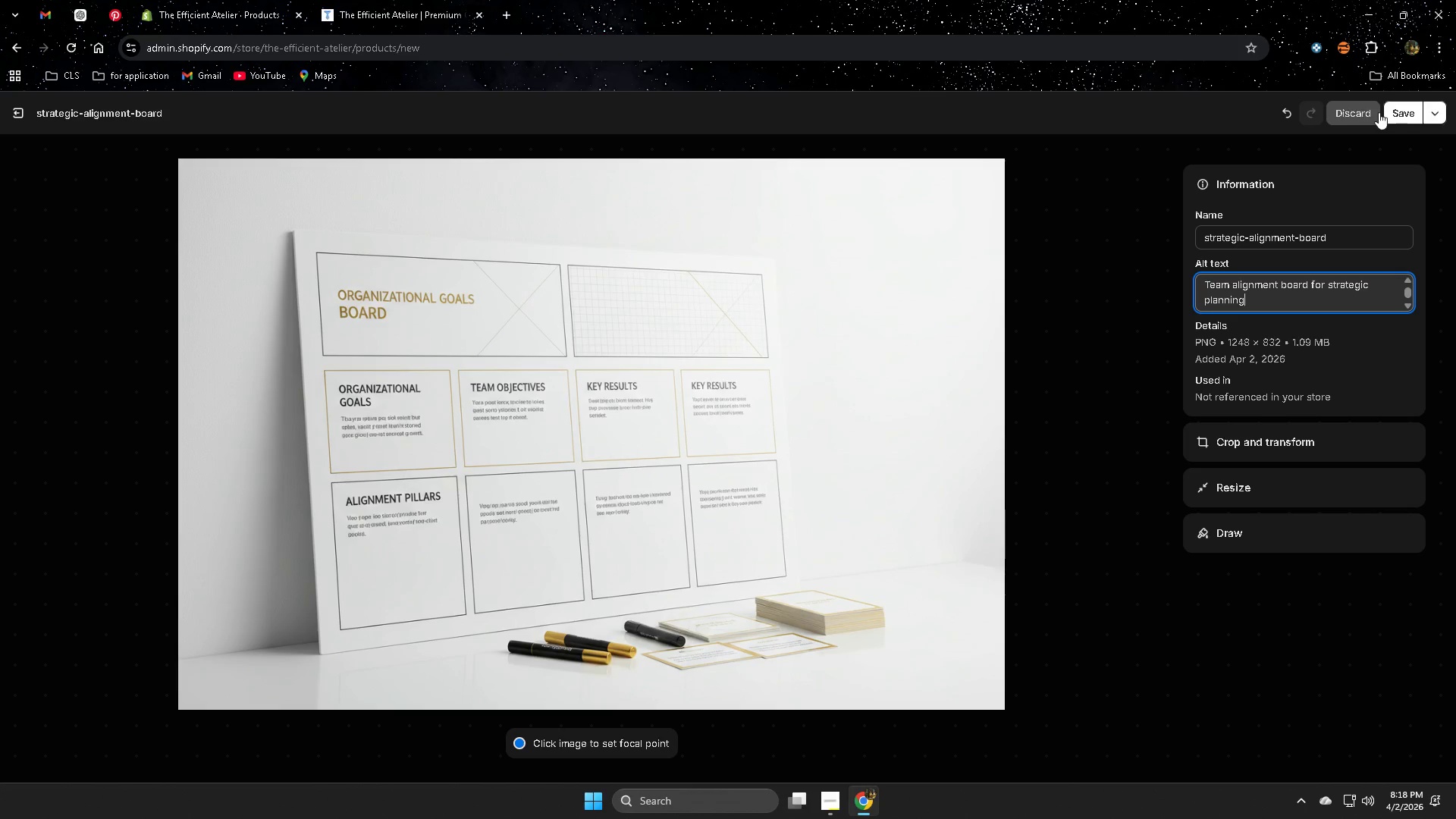 
left_click([1403, 114])
 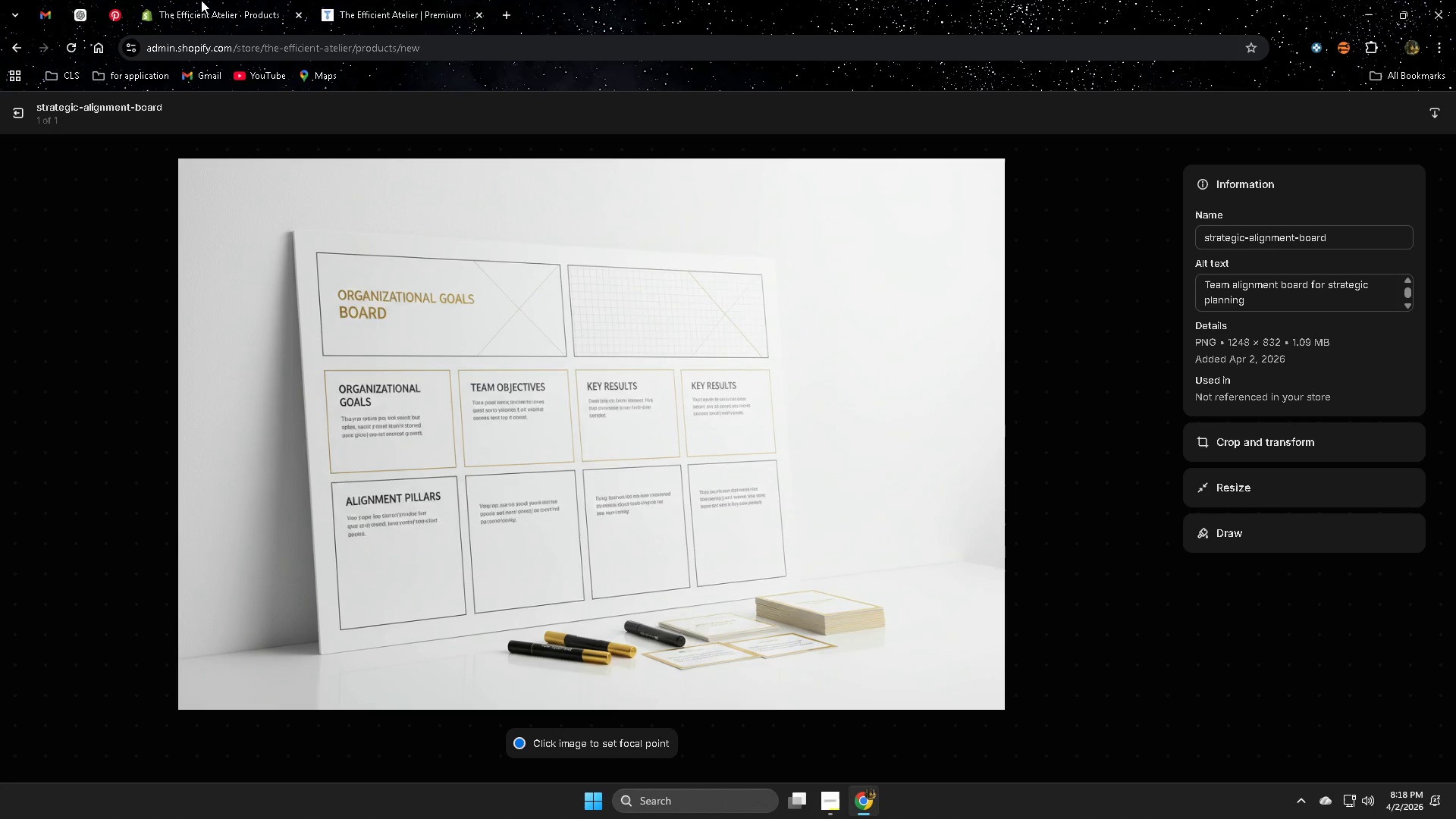 
left_click([201, 0])
 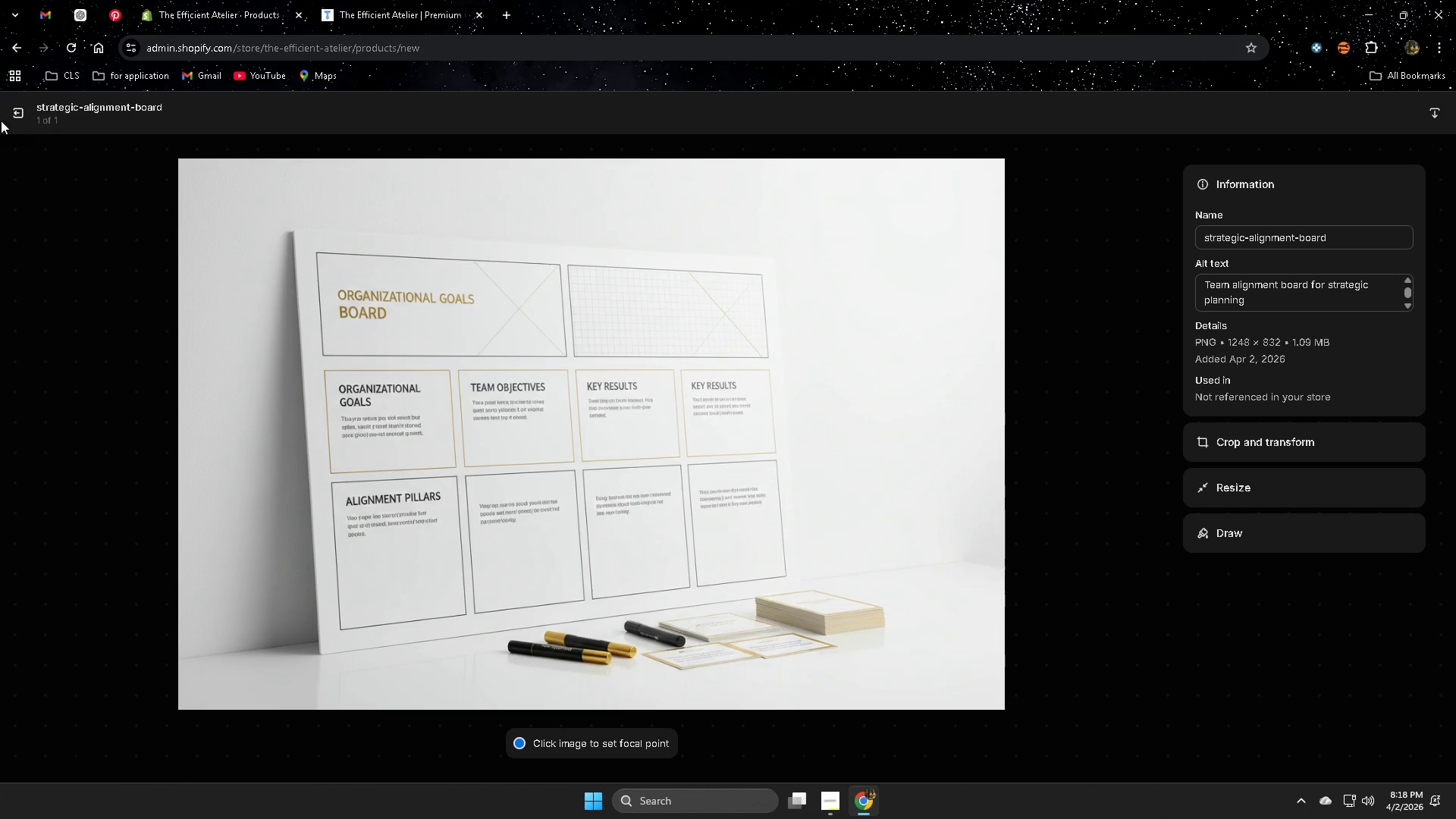 
left_click([15, 114])
 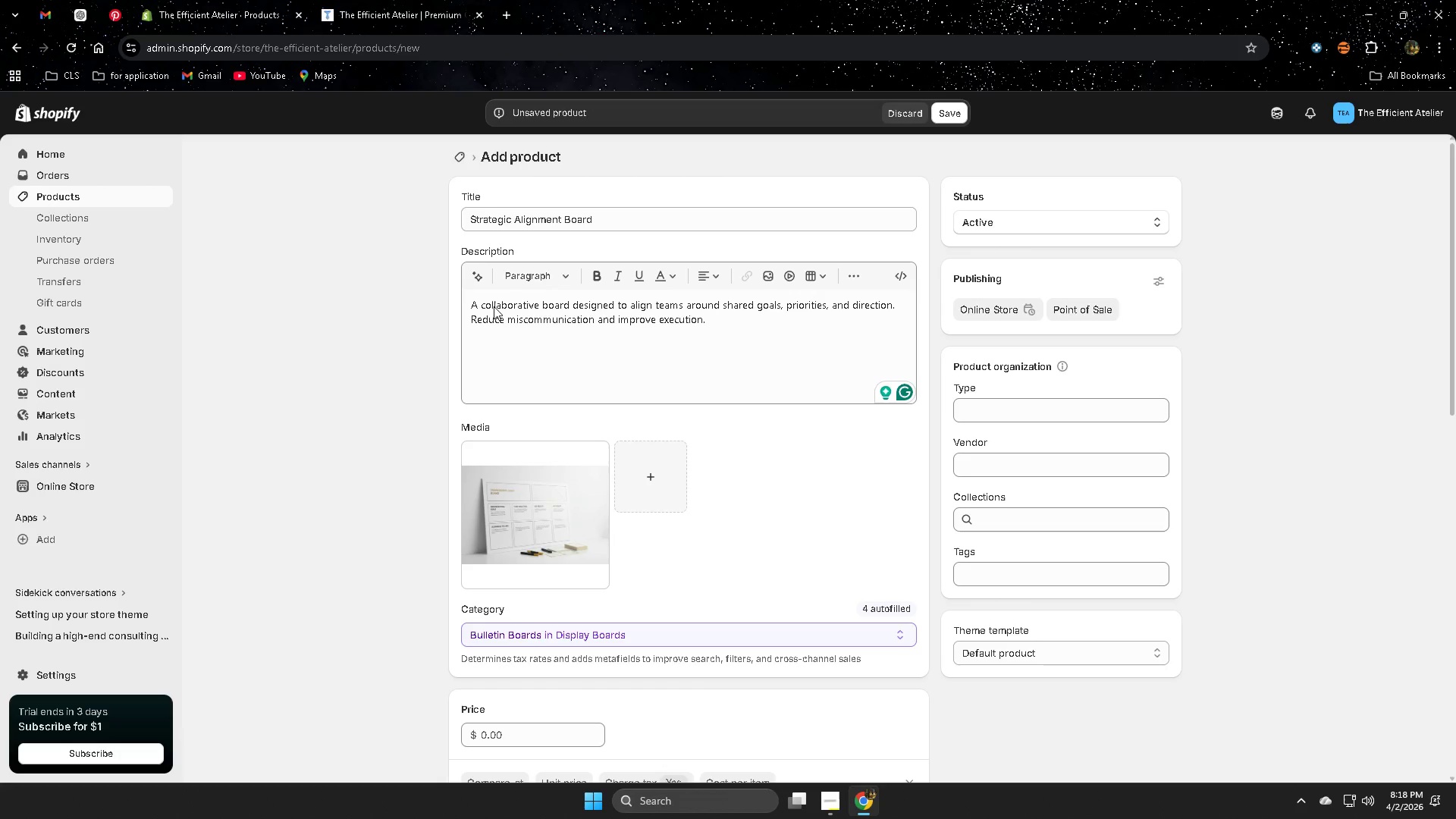 
scroll: coordinate [455, 602], scroll_direction: down, amount: 9.0
 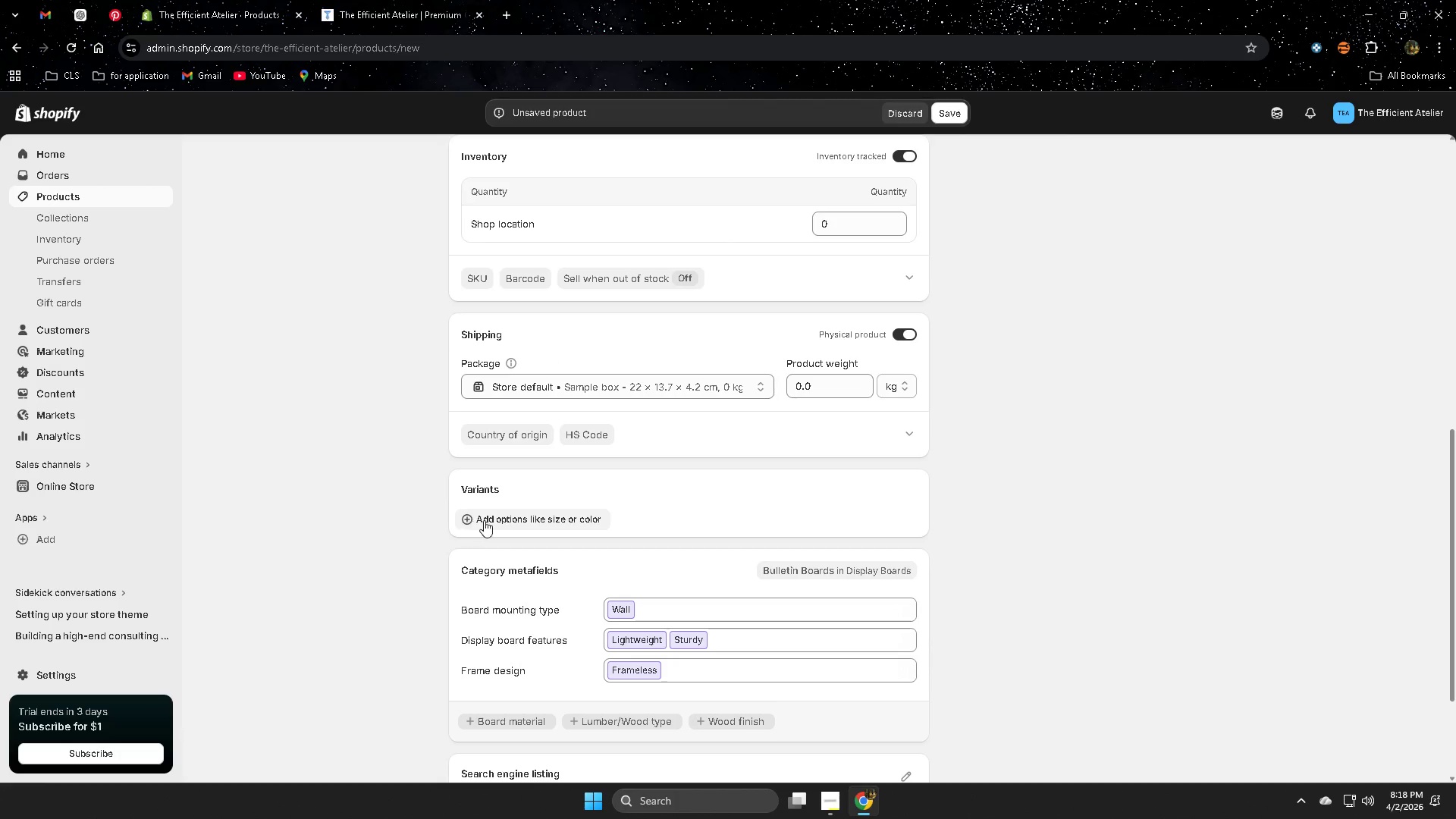 
left_click([485, 519])
 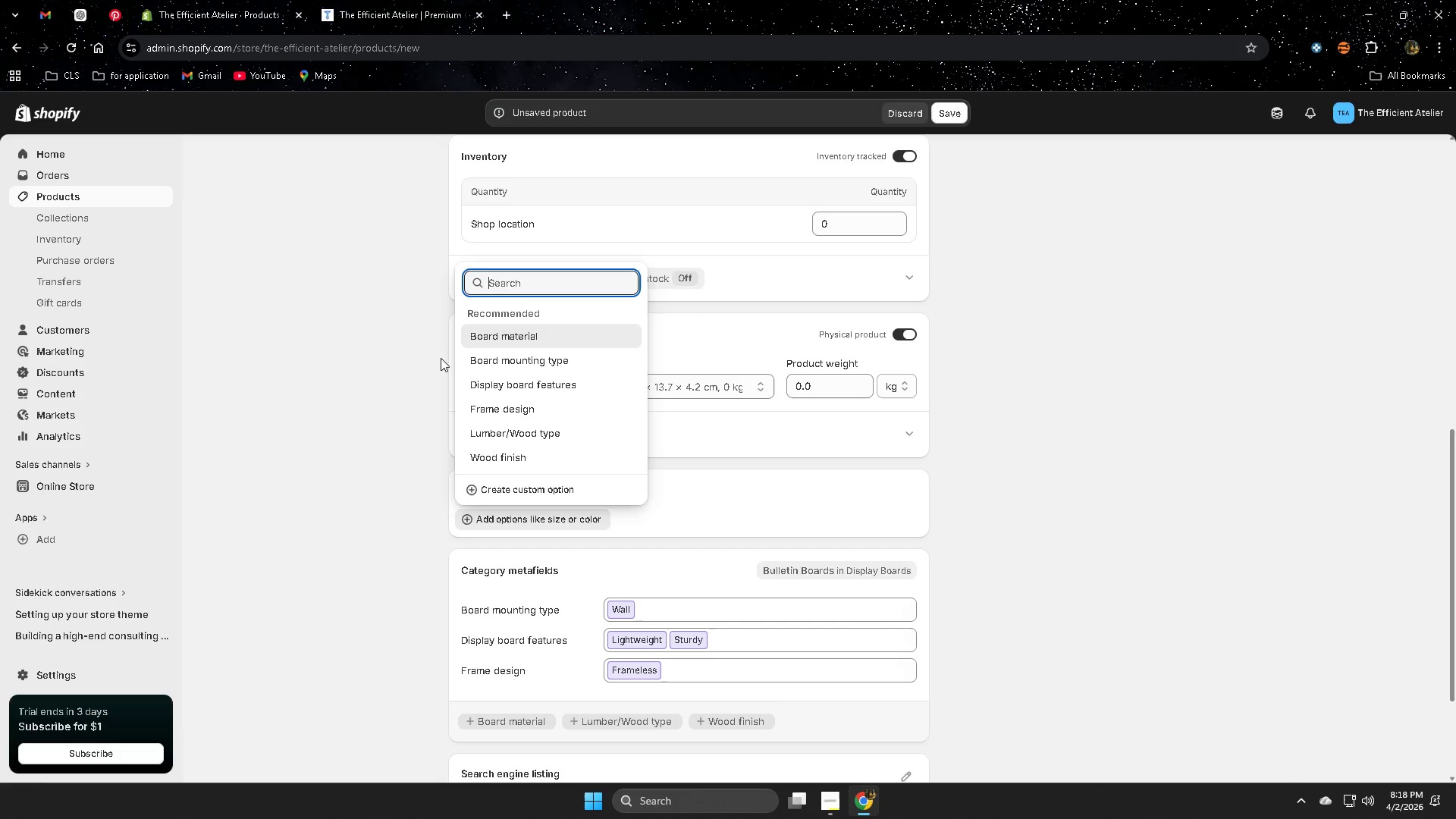 
left_click([510, 492])
 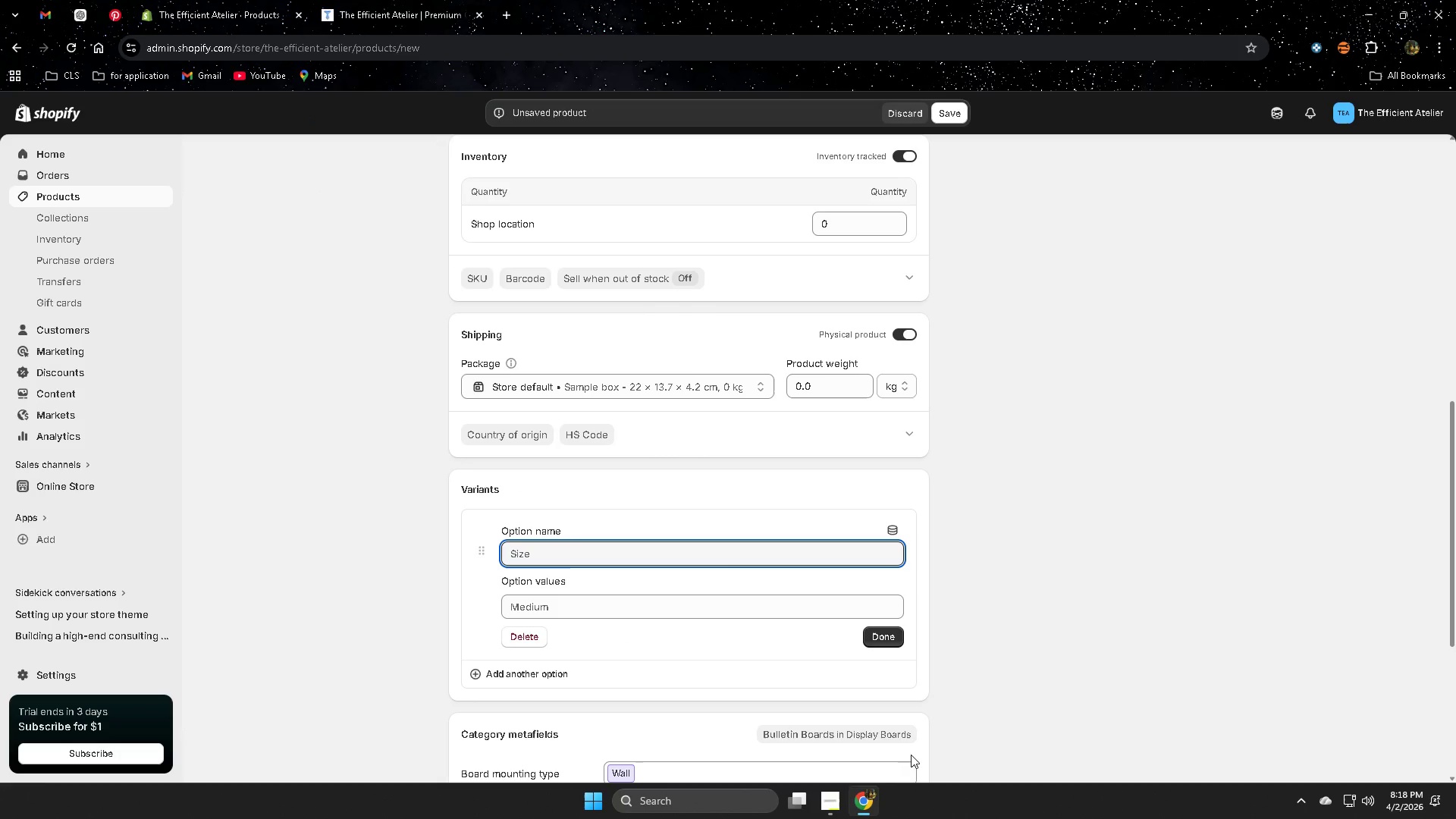 
left_click([832, 804])